 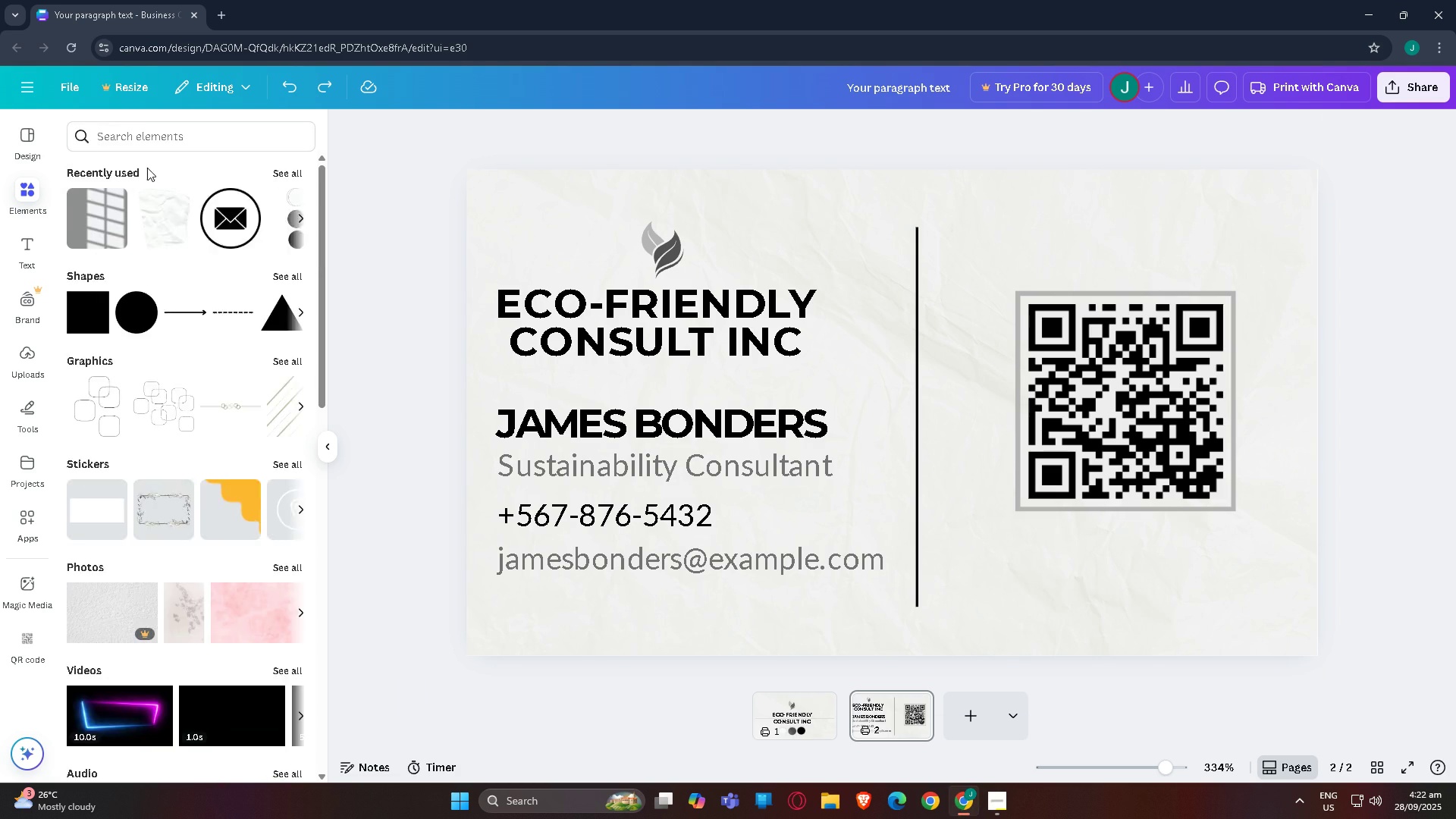 
left_click([137, 141])
 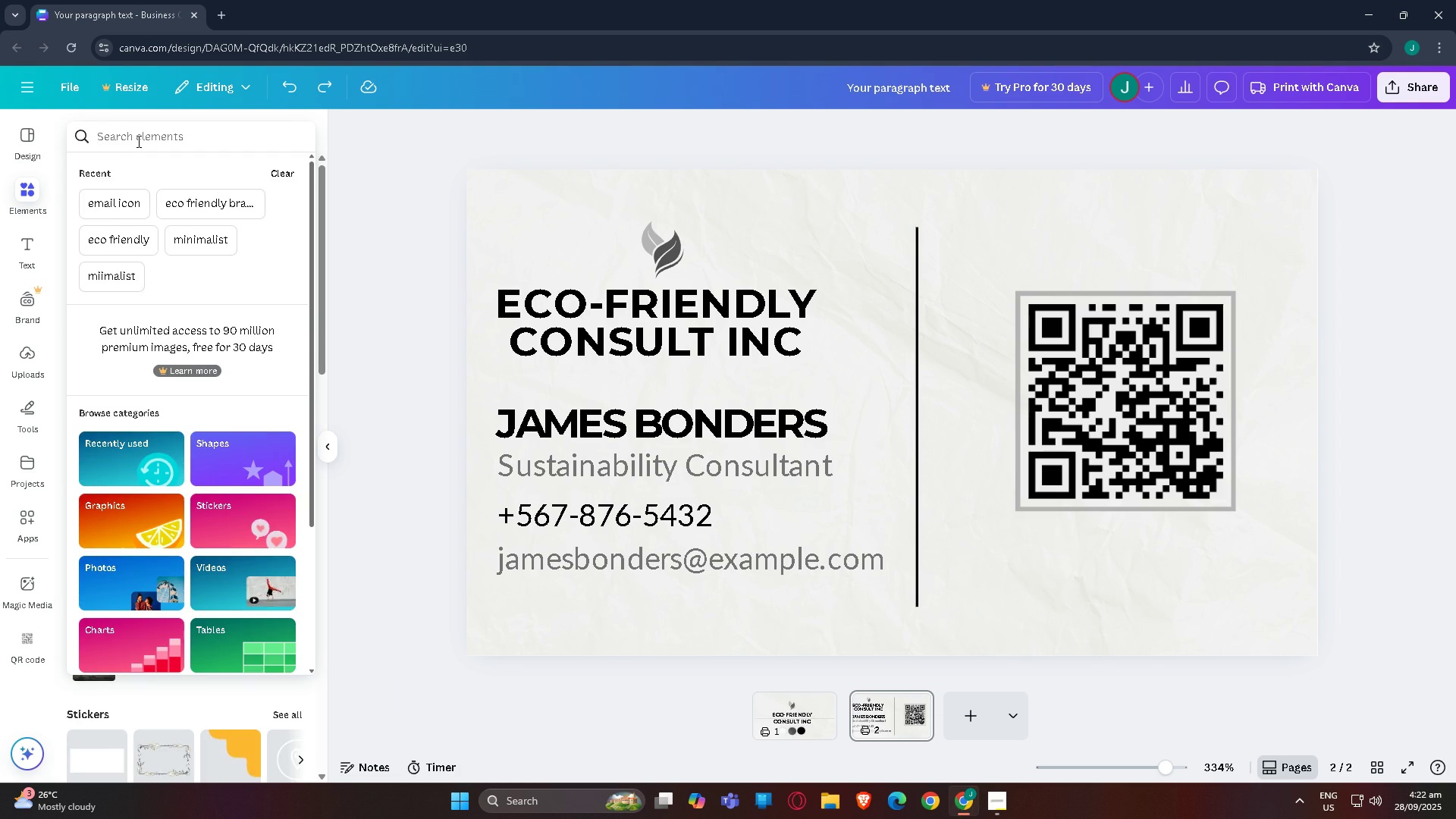 
type(proef)
key(Backspace)
key(Backspace)
type(fes)
 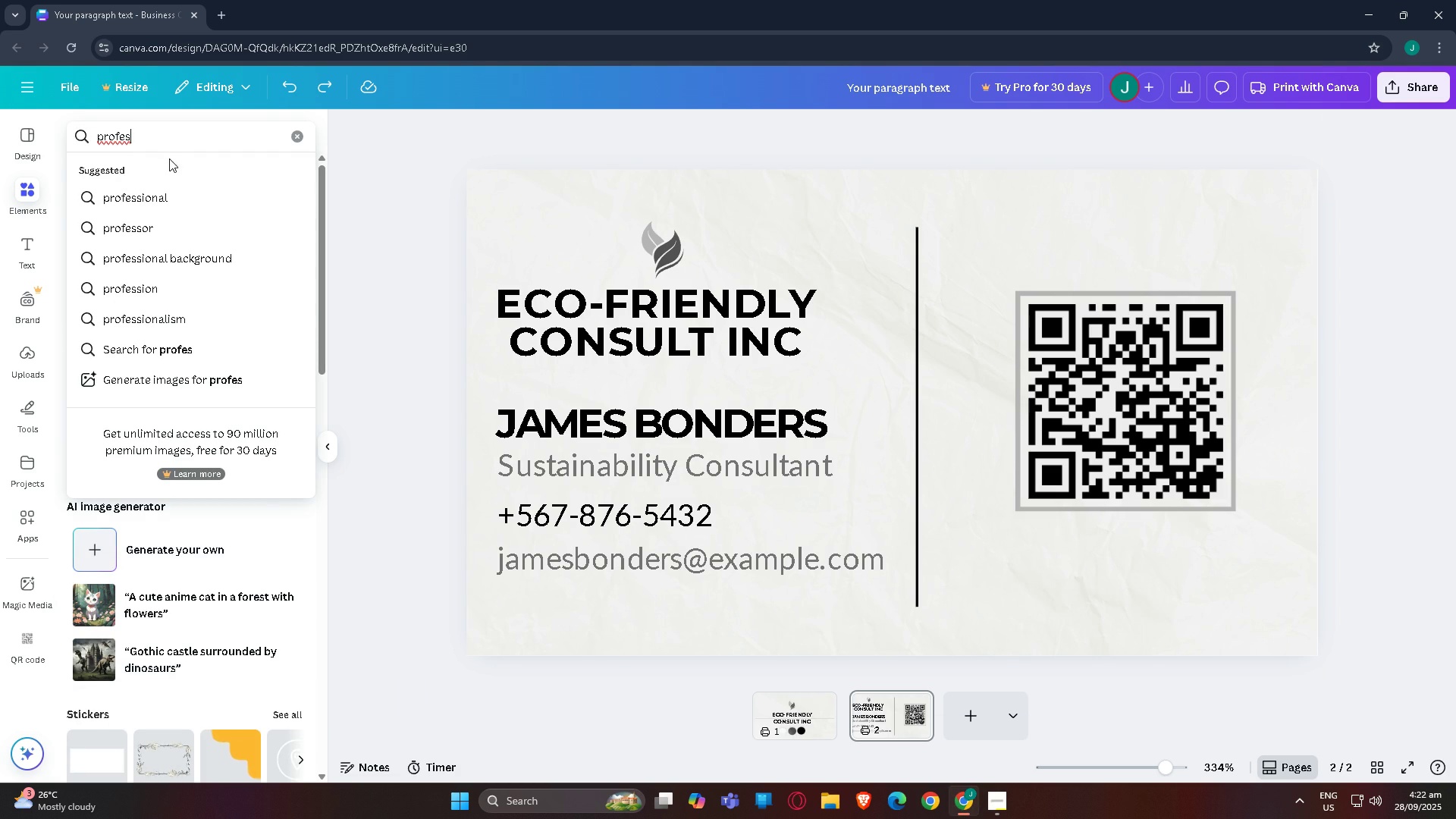 
left_click([169, 192])
 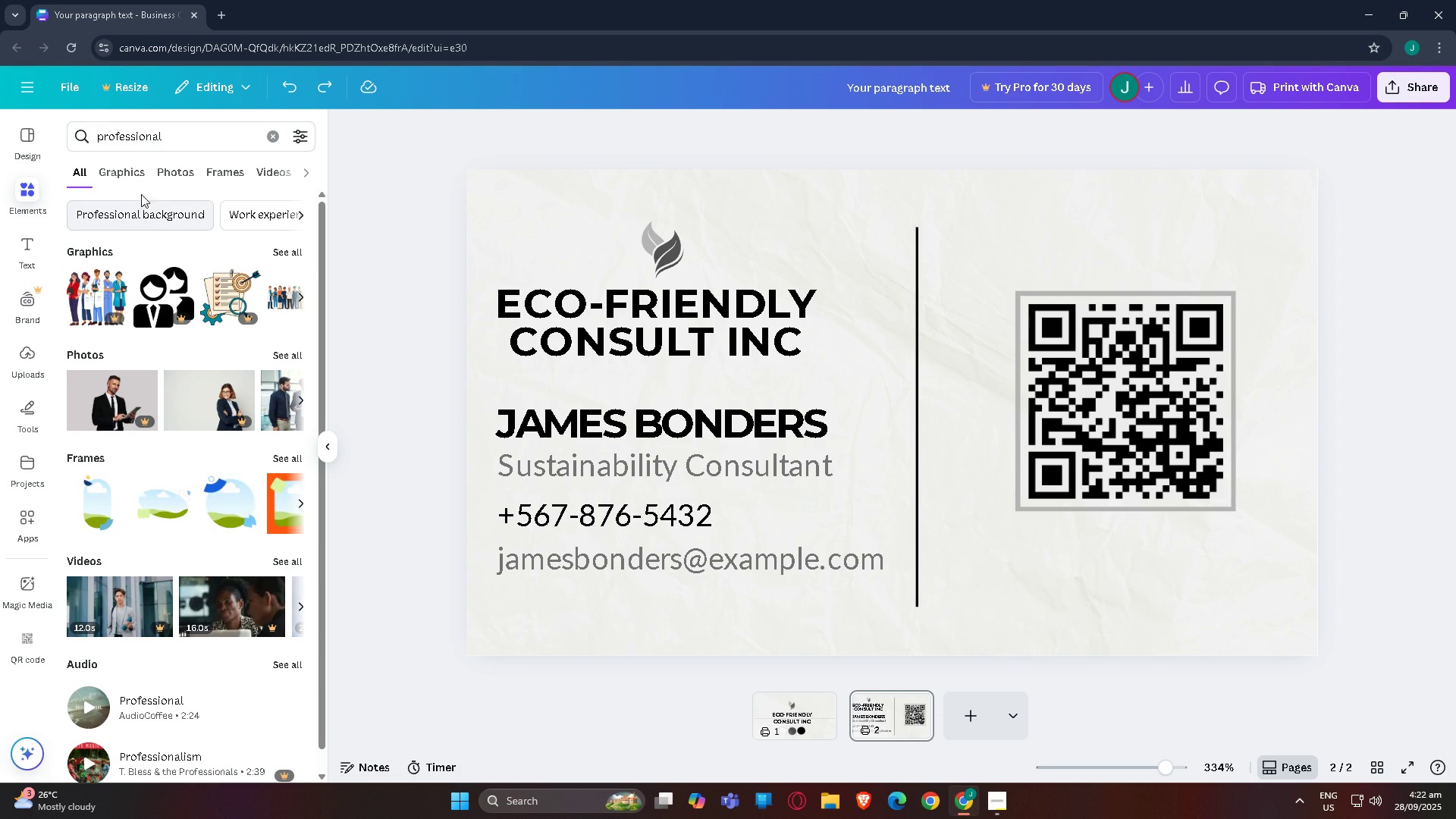 
left_click([130, 170])
 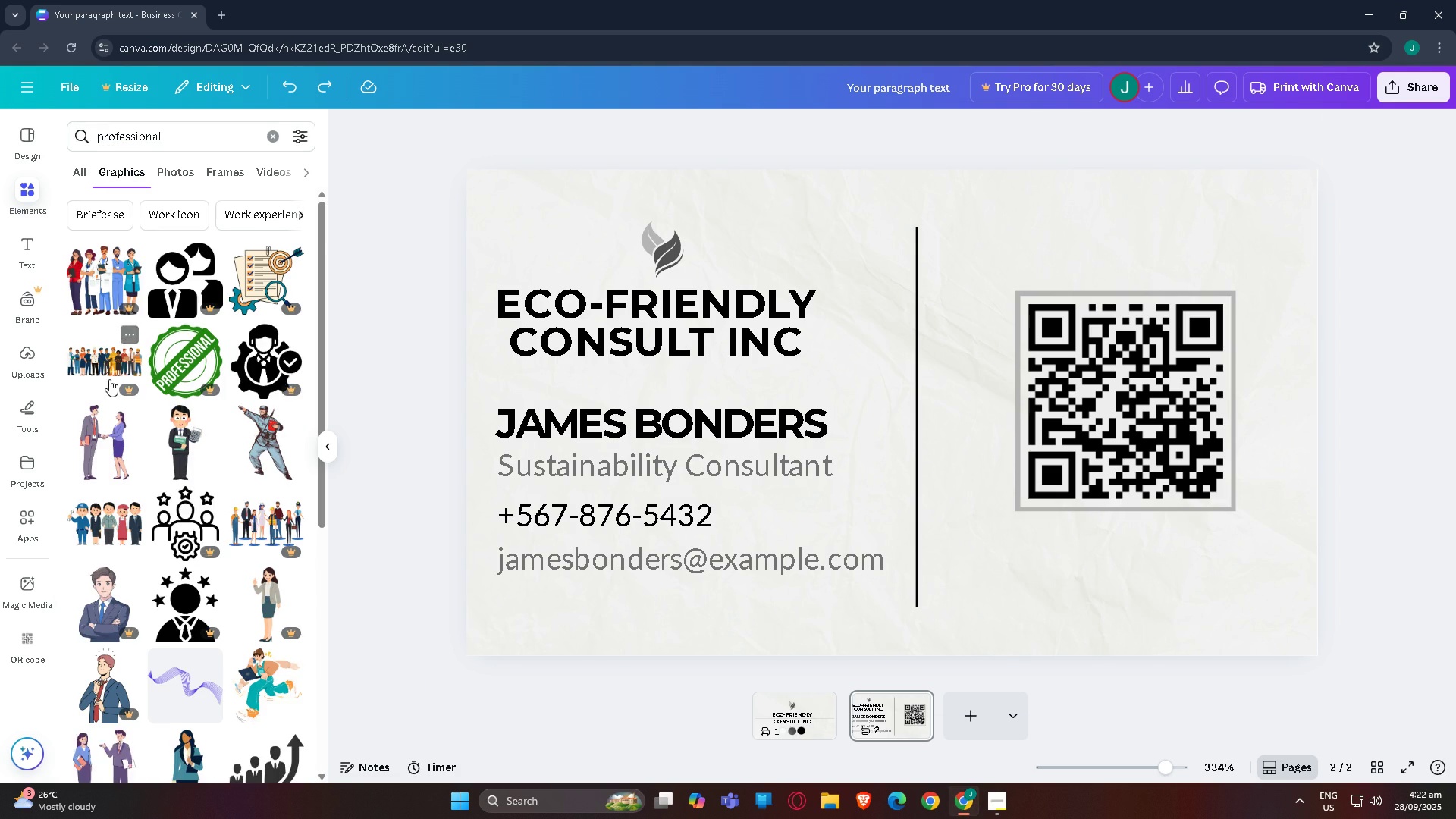 
scroll: coordinate [160, 393], scroll_direction: down, amount: 8.0
 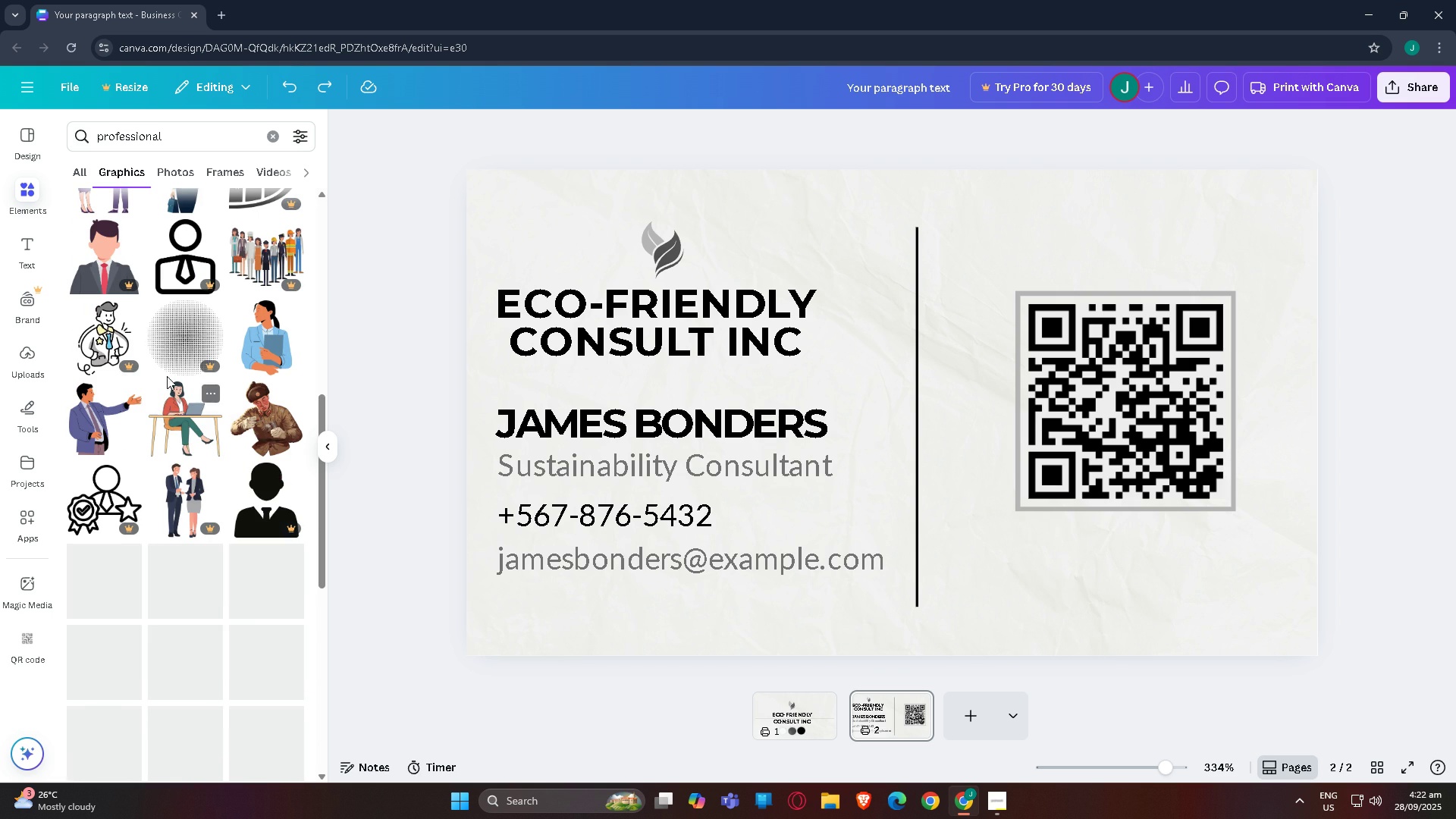 
mouse_move([182, 326])
 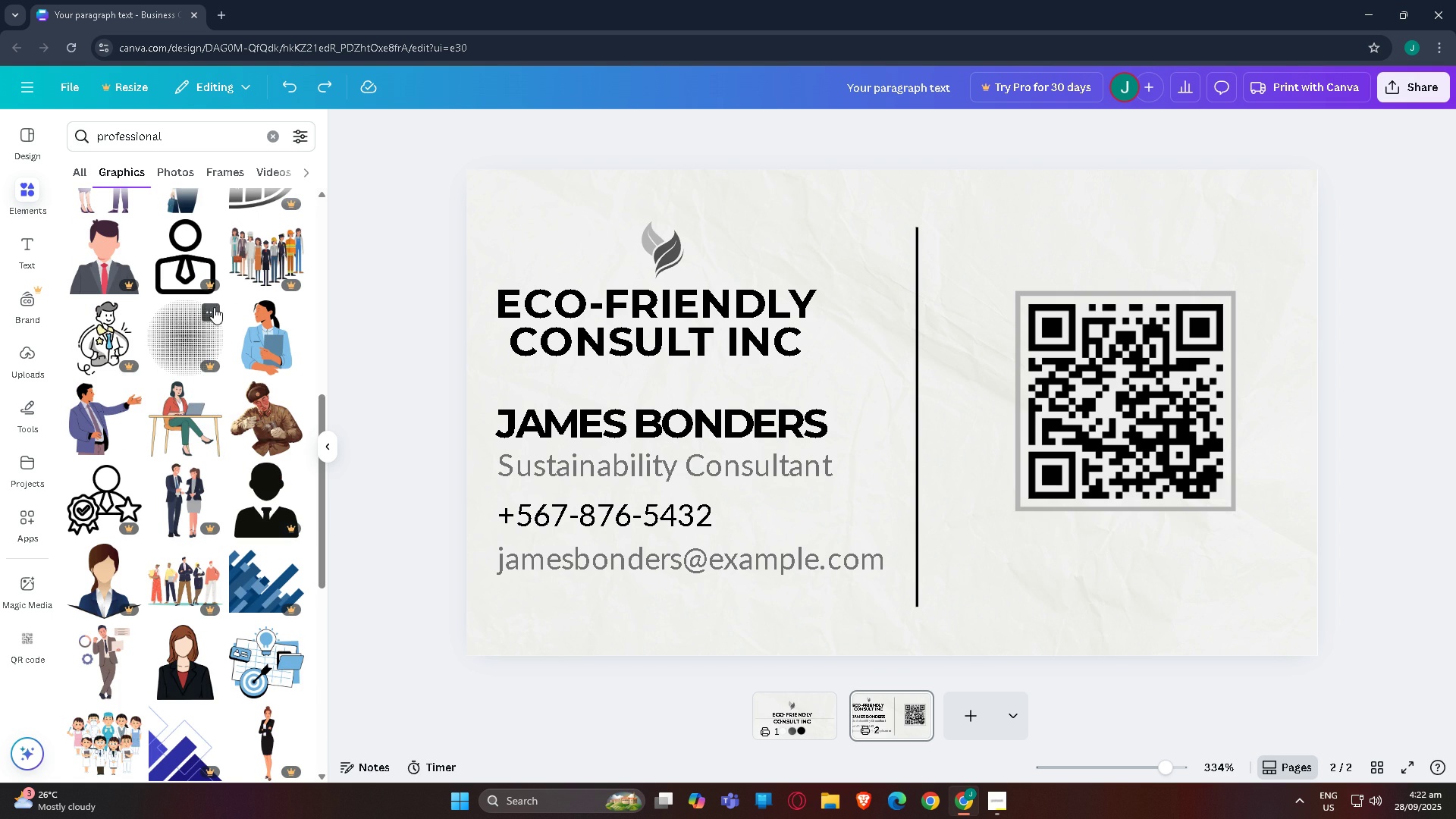 
left_click([214, 307])
 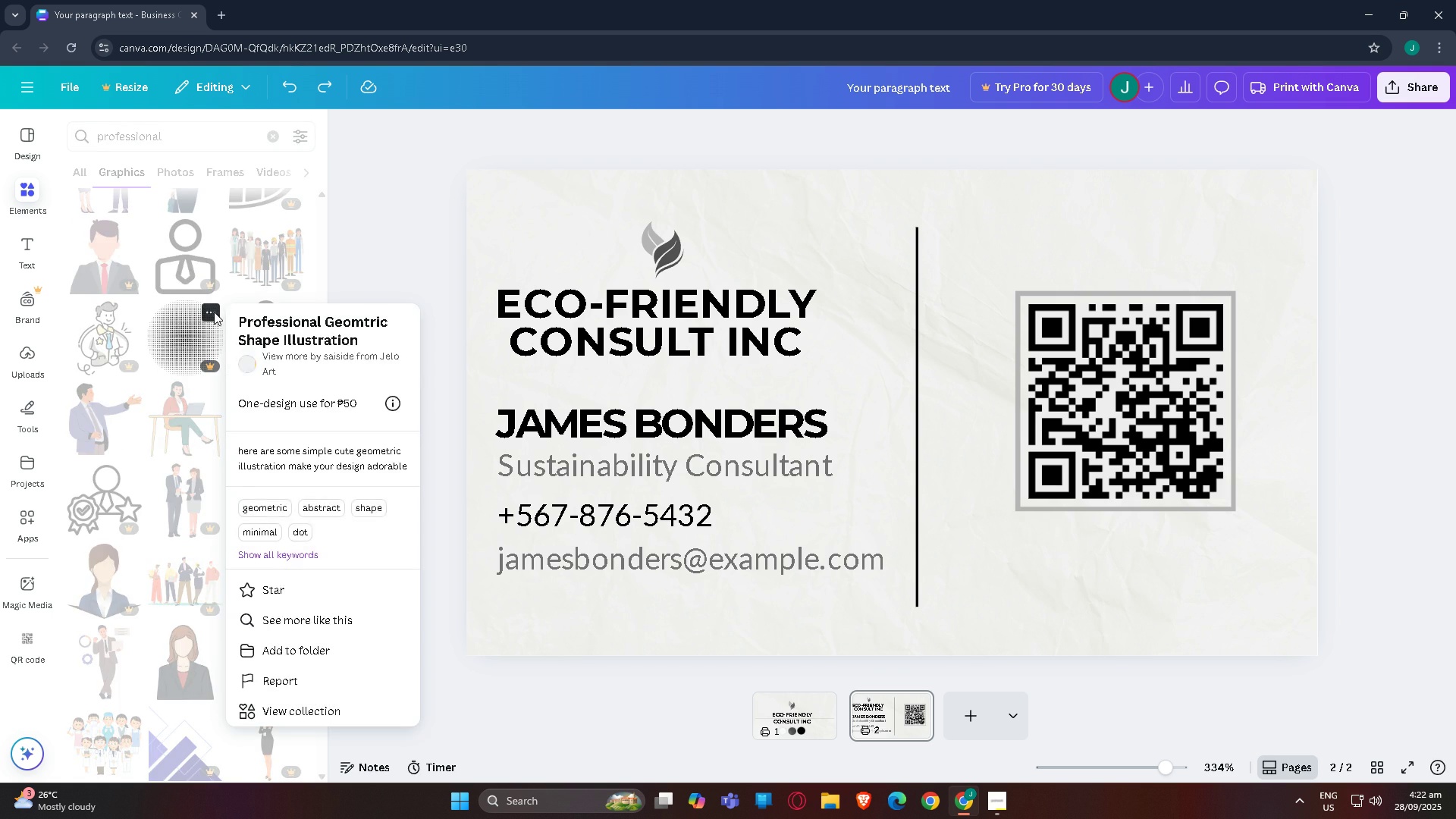 
left_click([214, 310])
 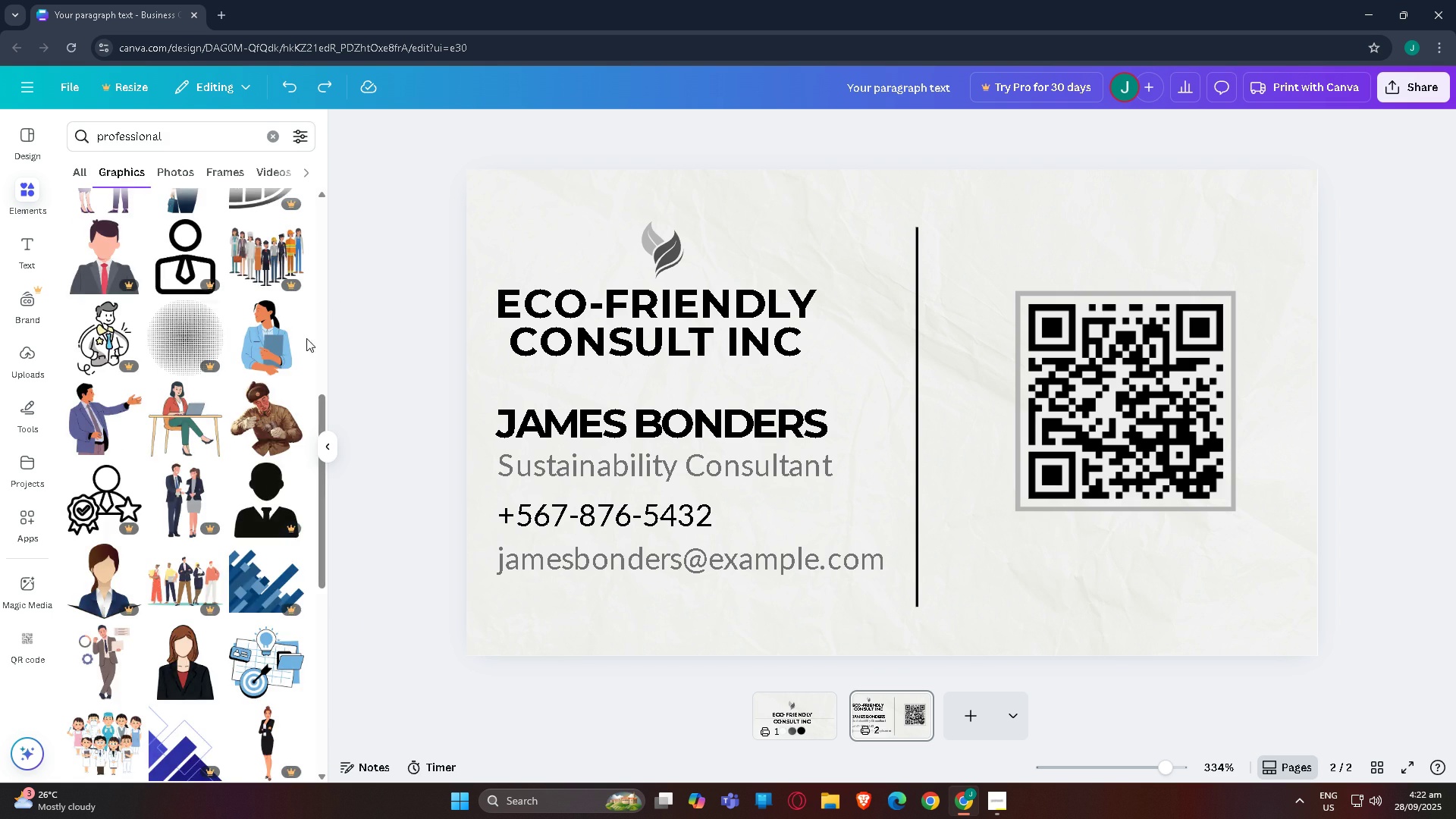 
scroll: coordinate [241, 397], scroll_direction: down, amount: 17.0
 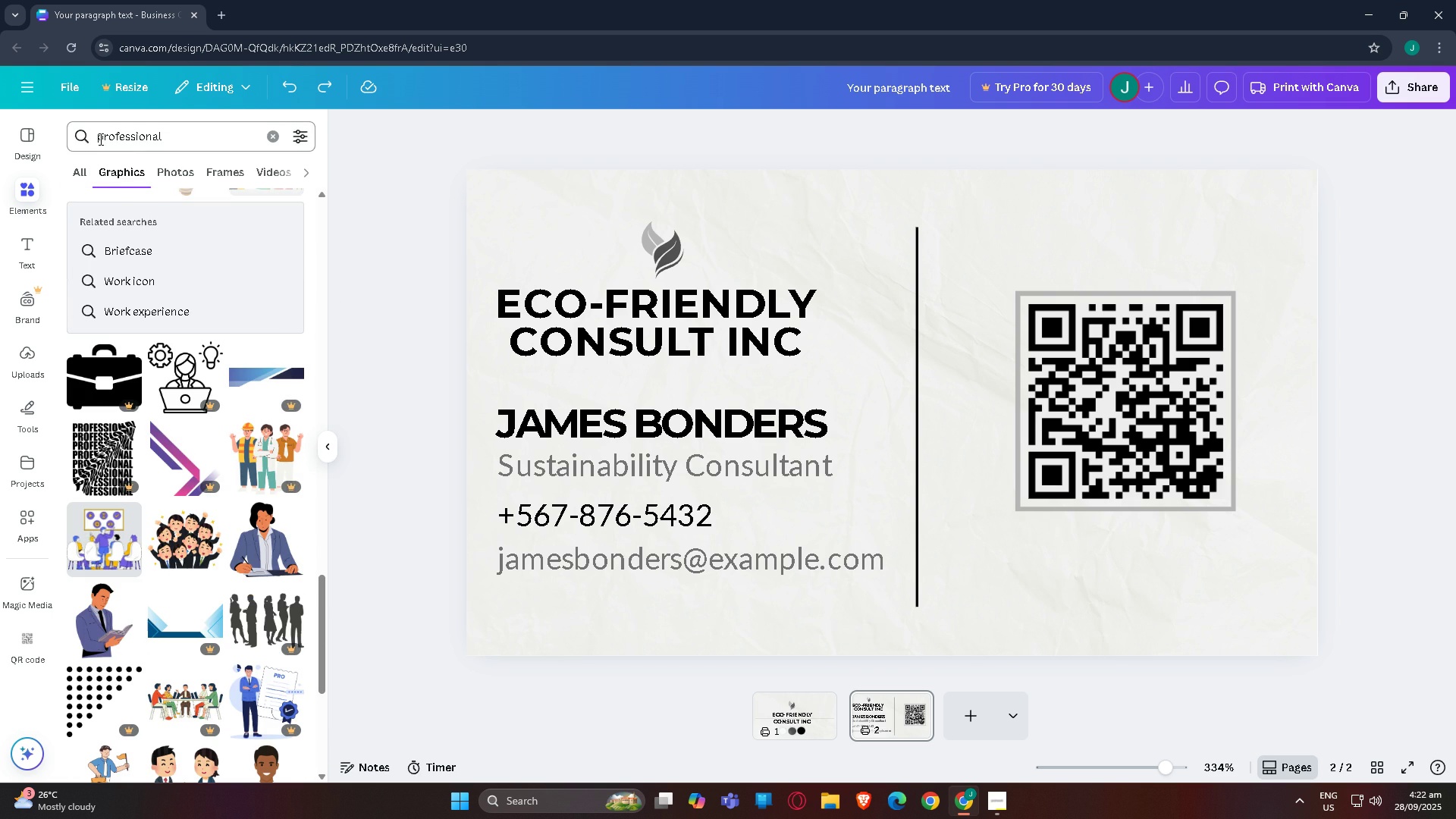 
left_click([98, 139])
 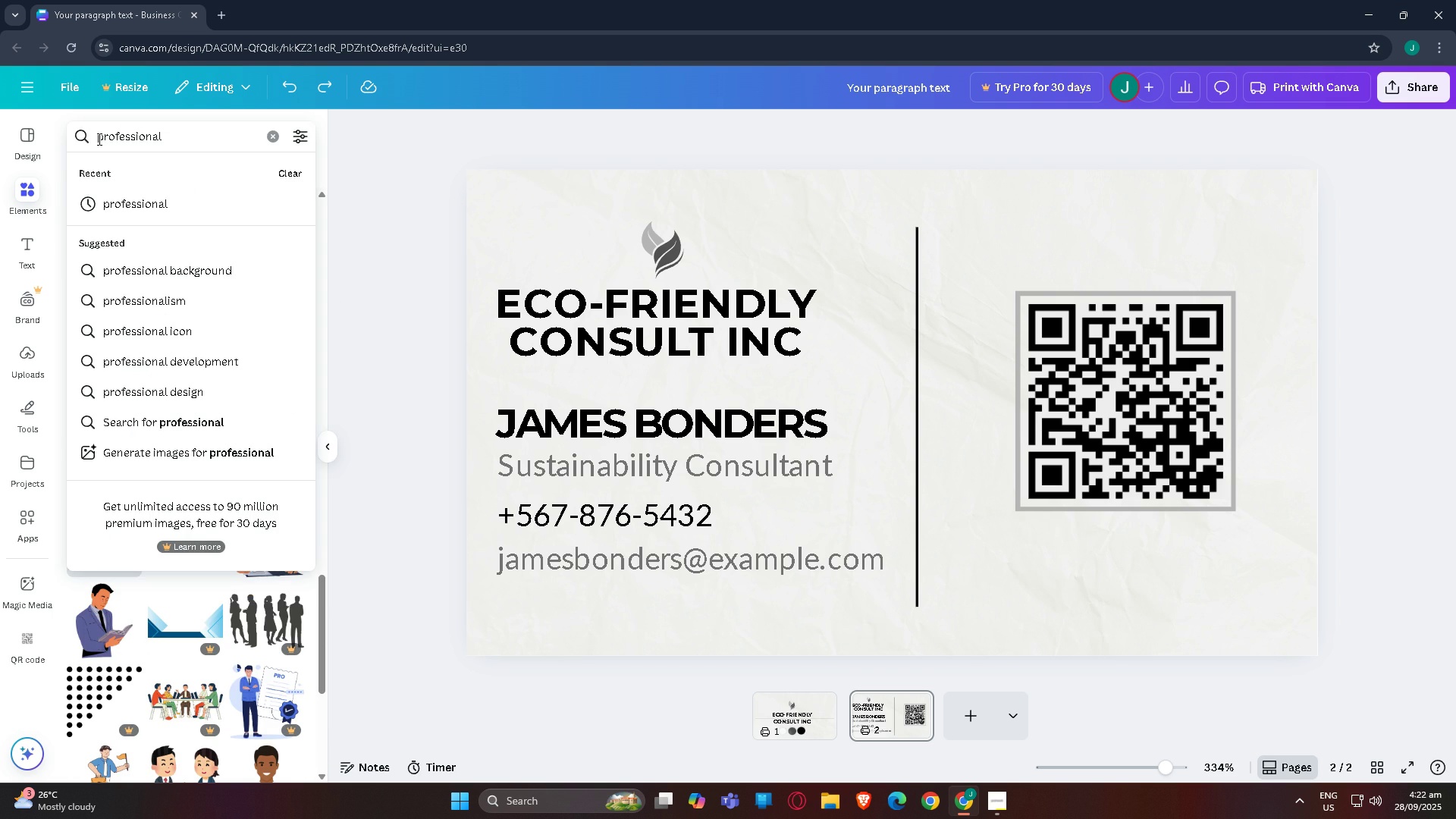 
type(iimalist )
 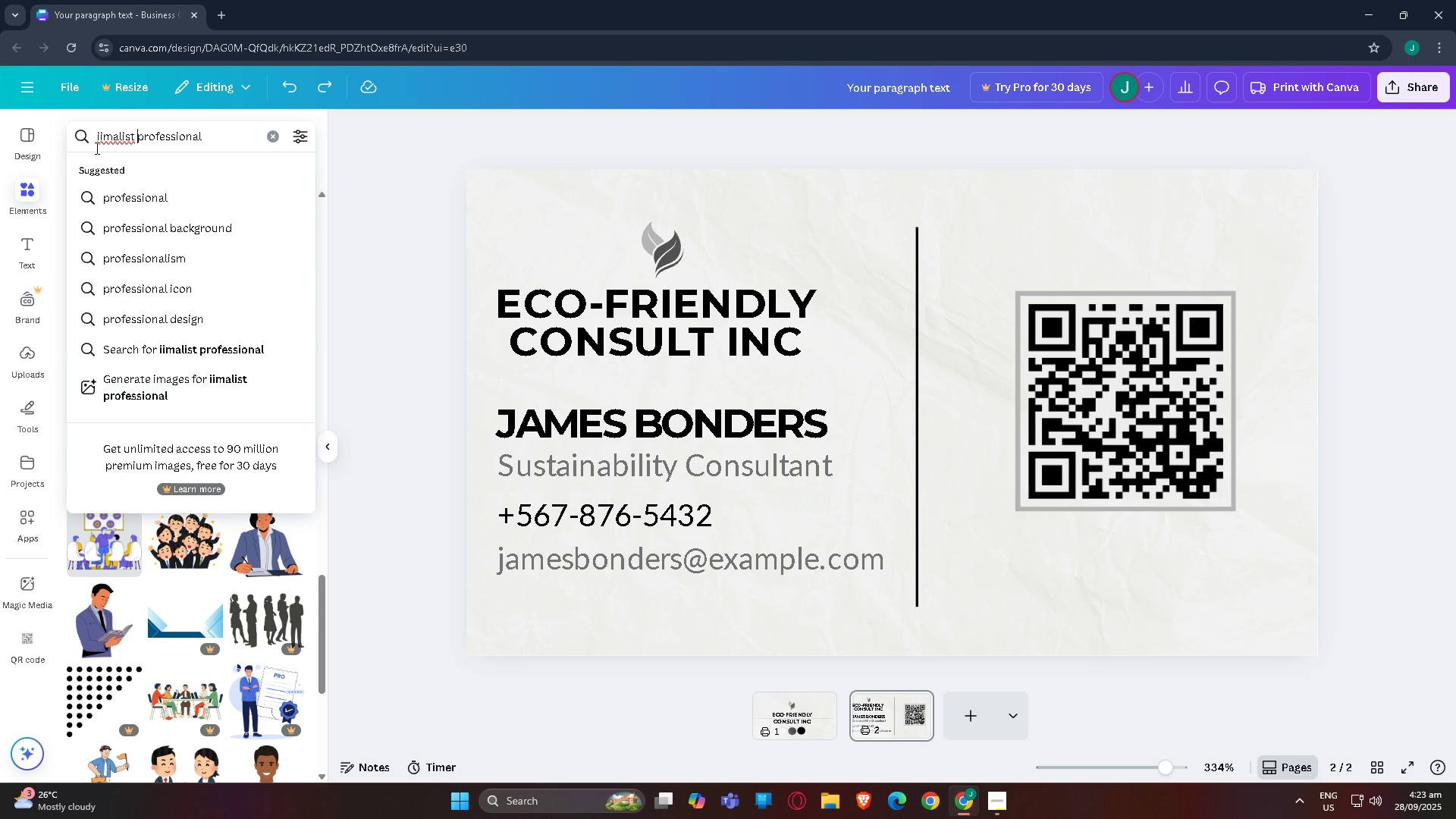 
left_click([95, 141])
 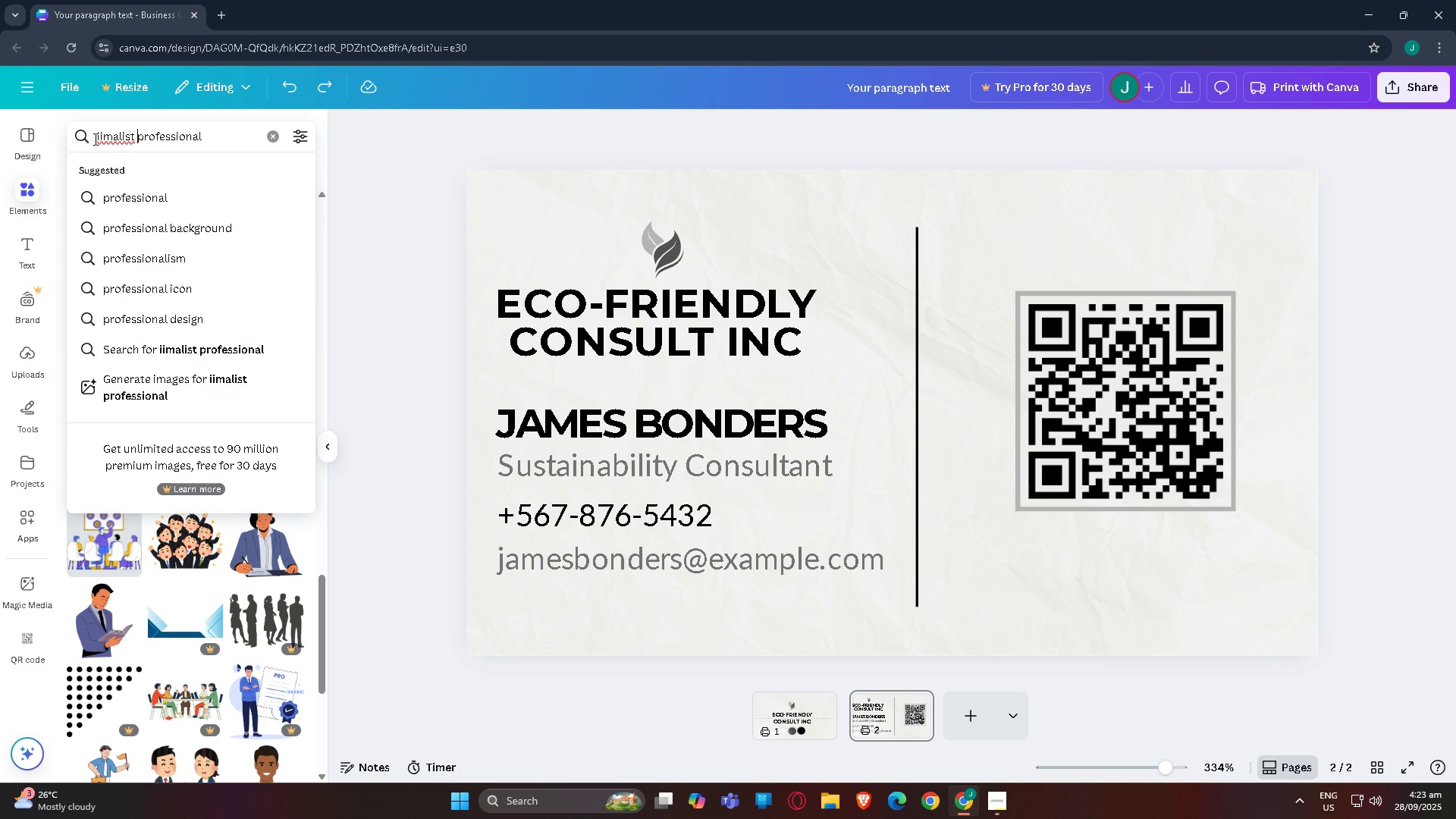 
double_click([95, 139])
 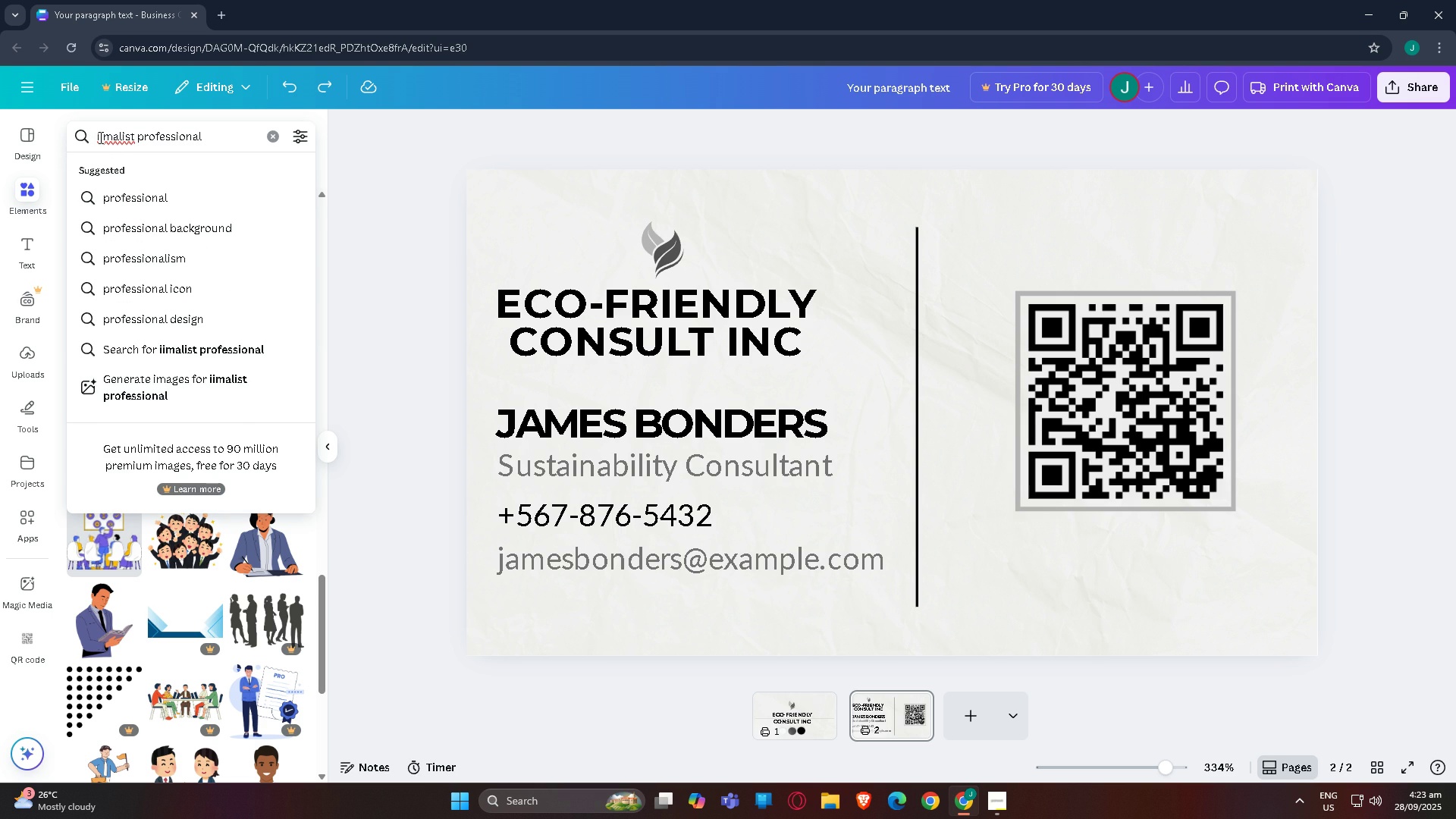 
left_click([99, 137])
 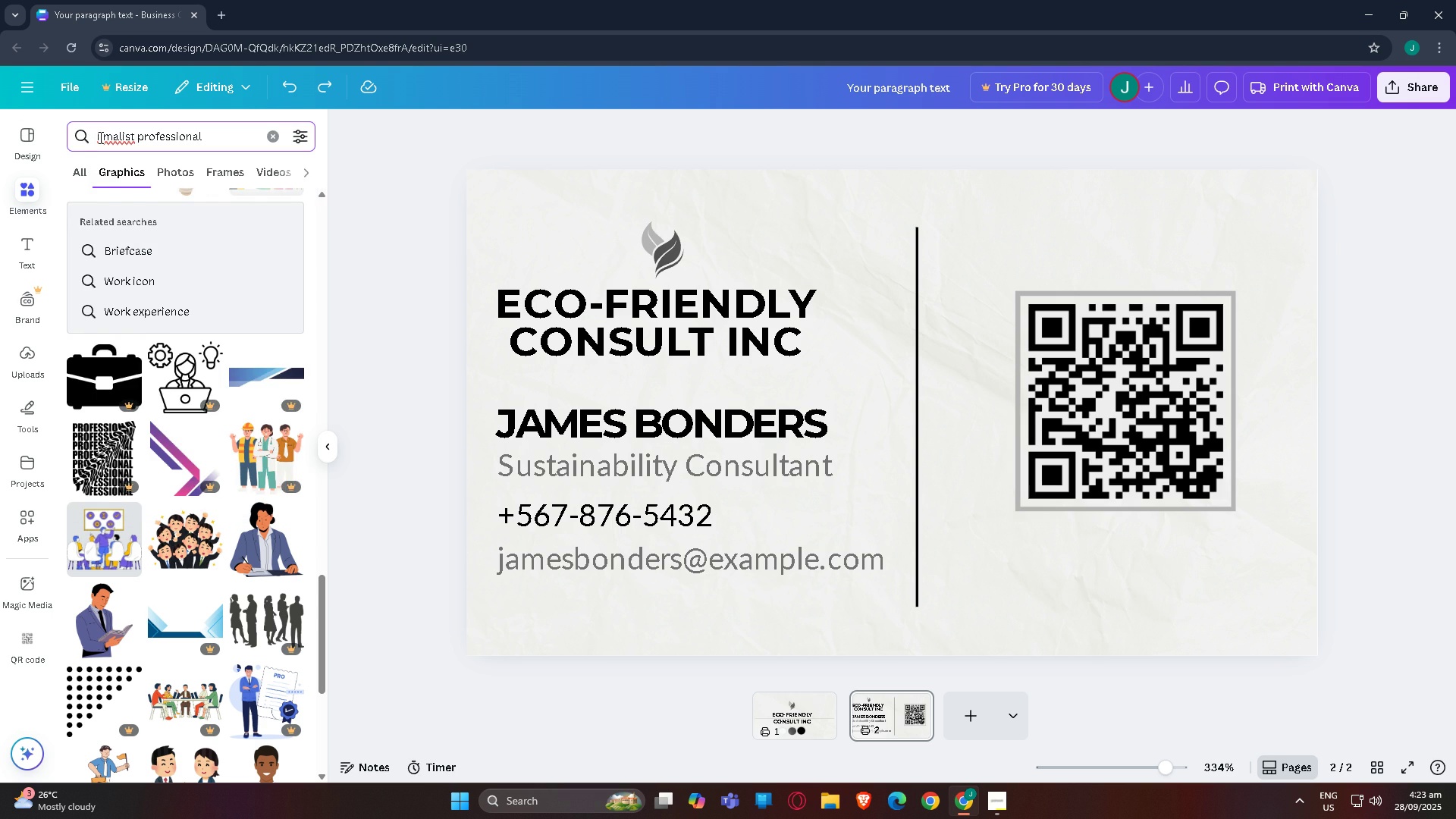 
key(Backspace)
 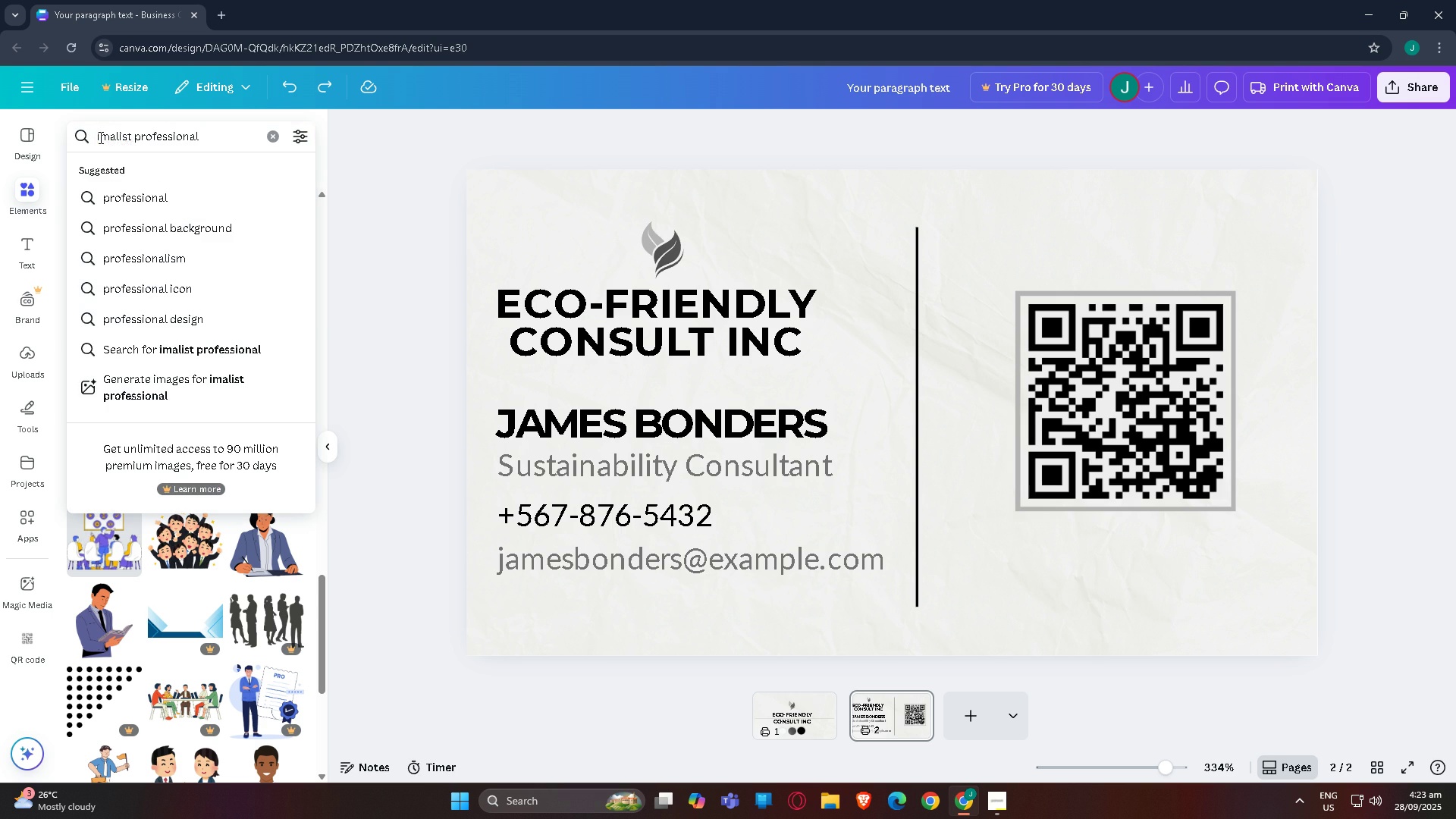 
key(M)
 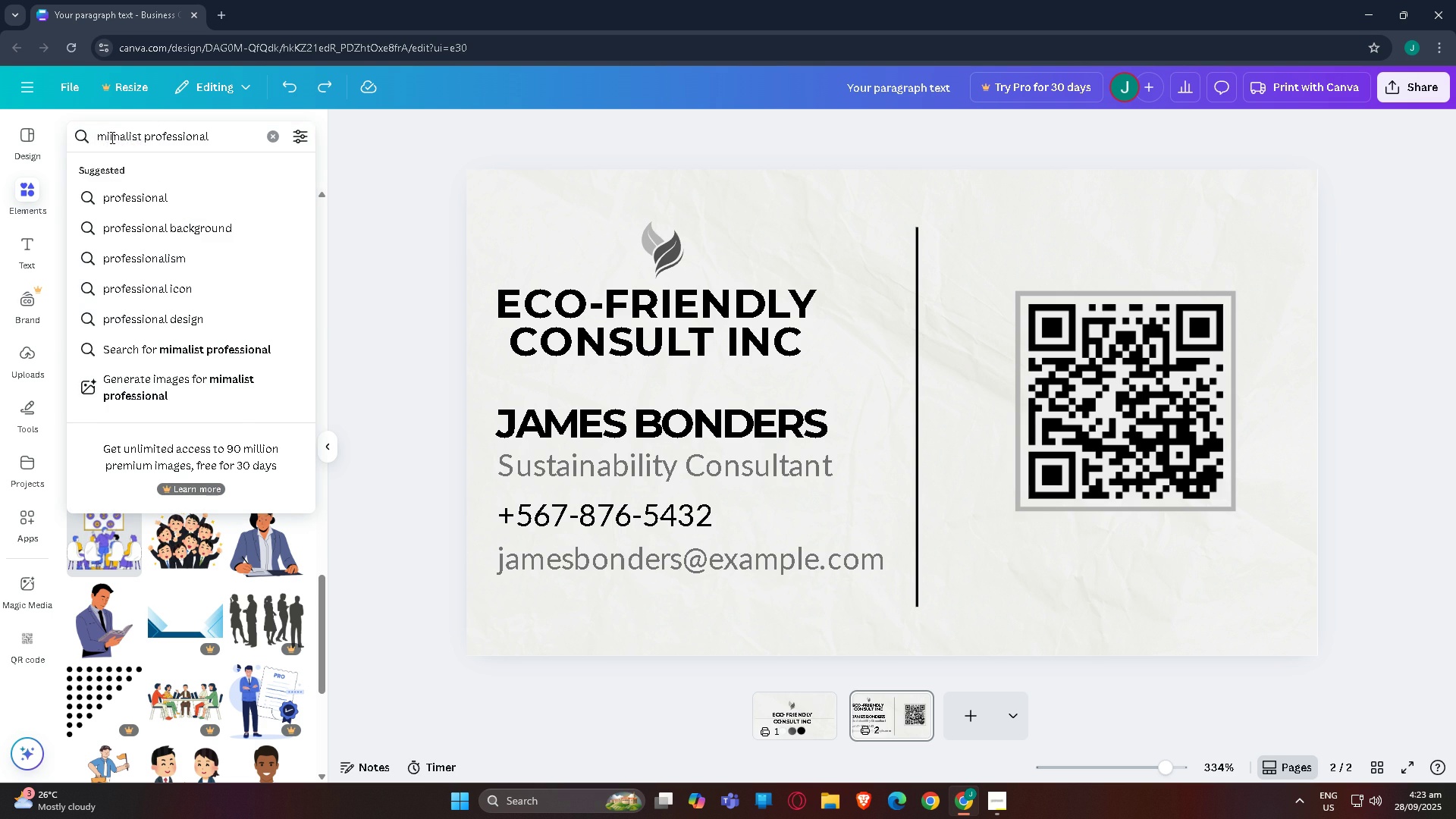 
left_click([111, 137])
 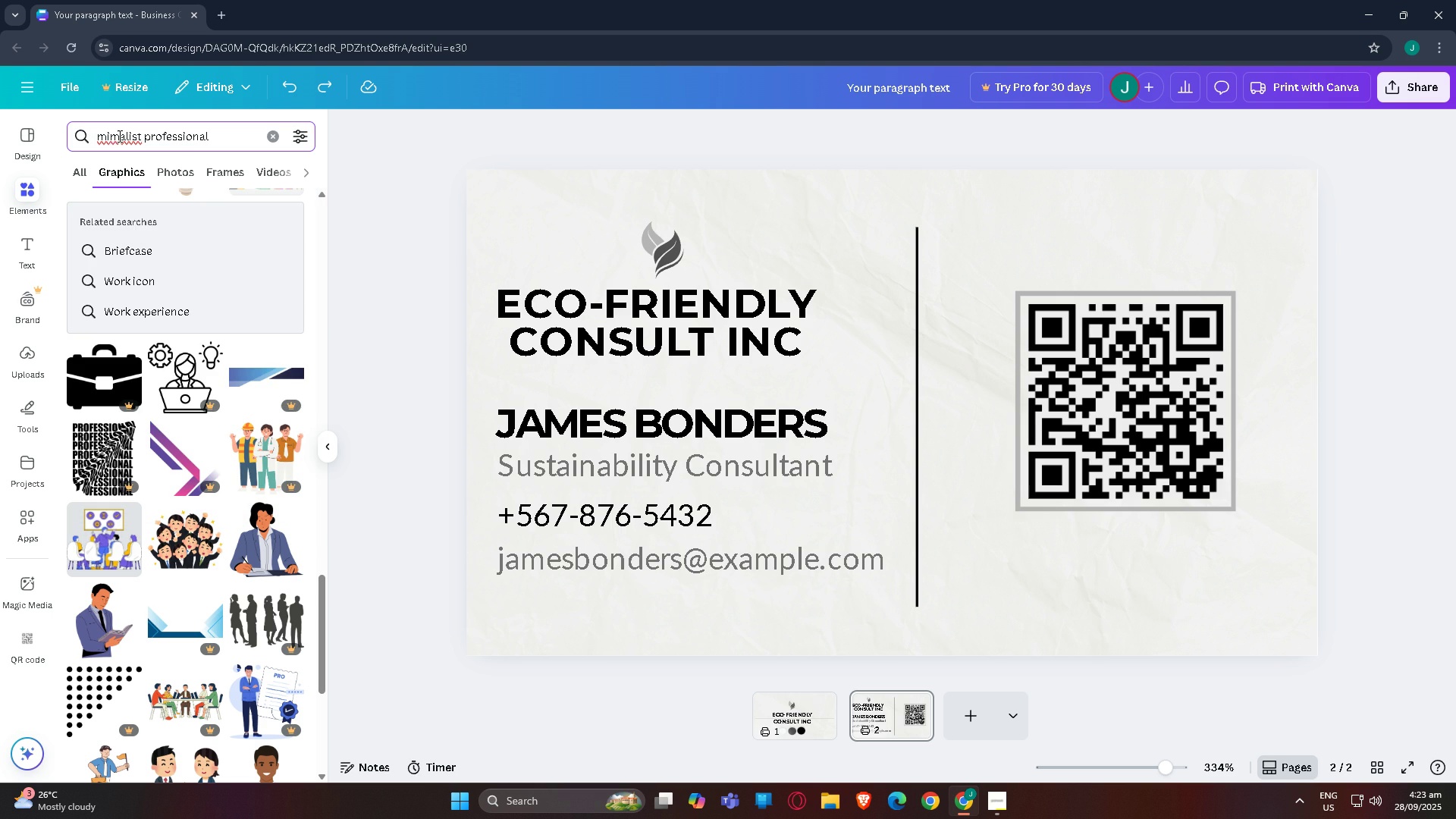 
left_click([118, 136])
 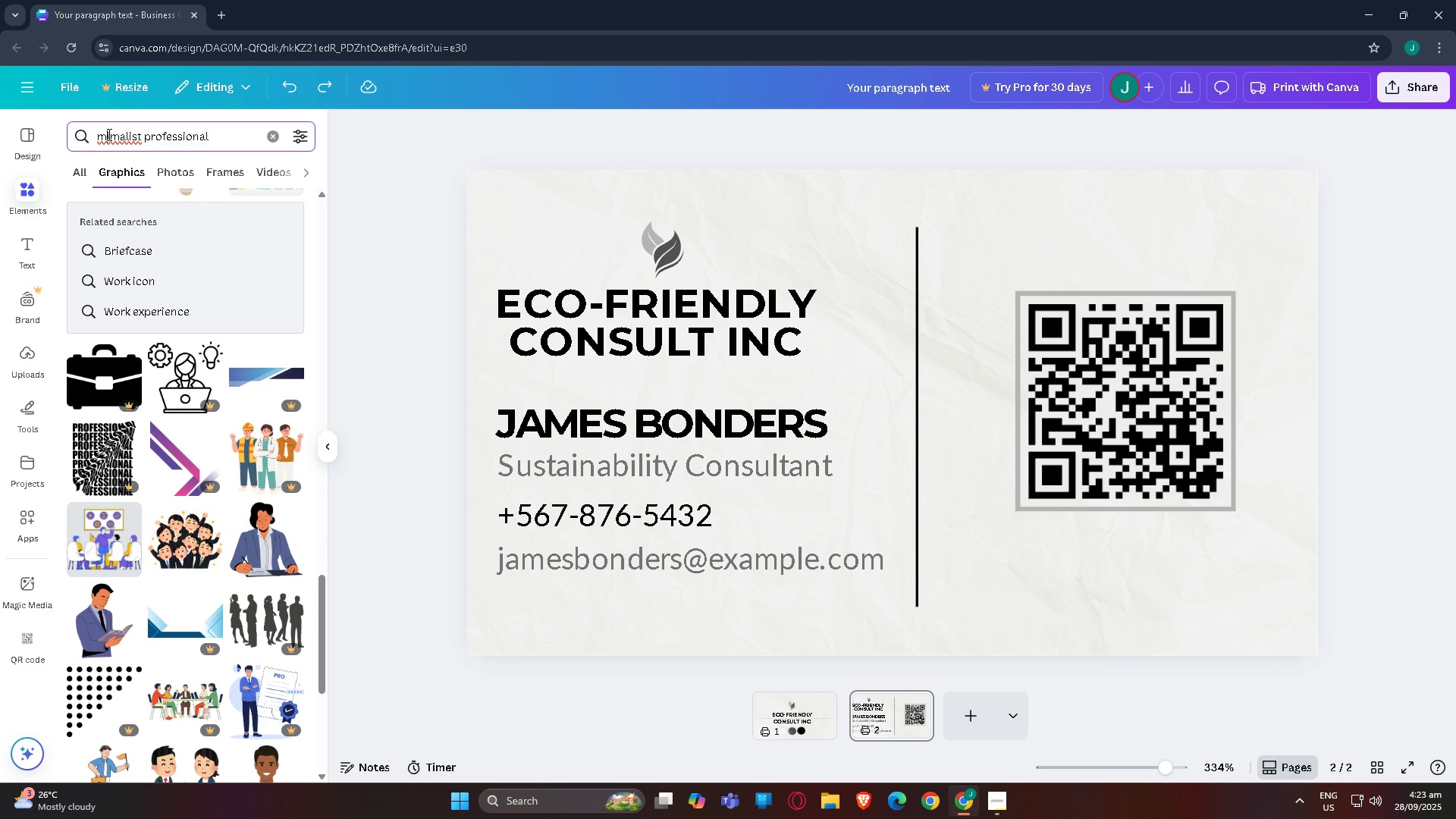 
double_click([108, 134])
 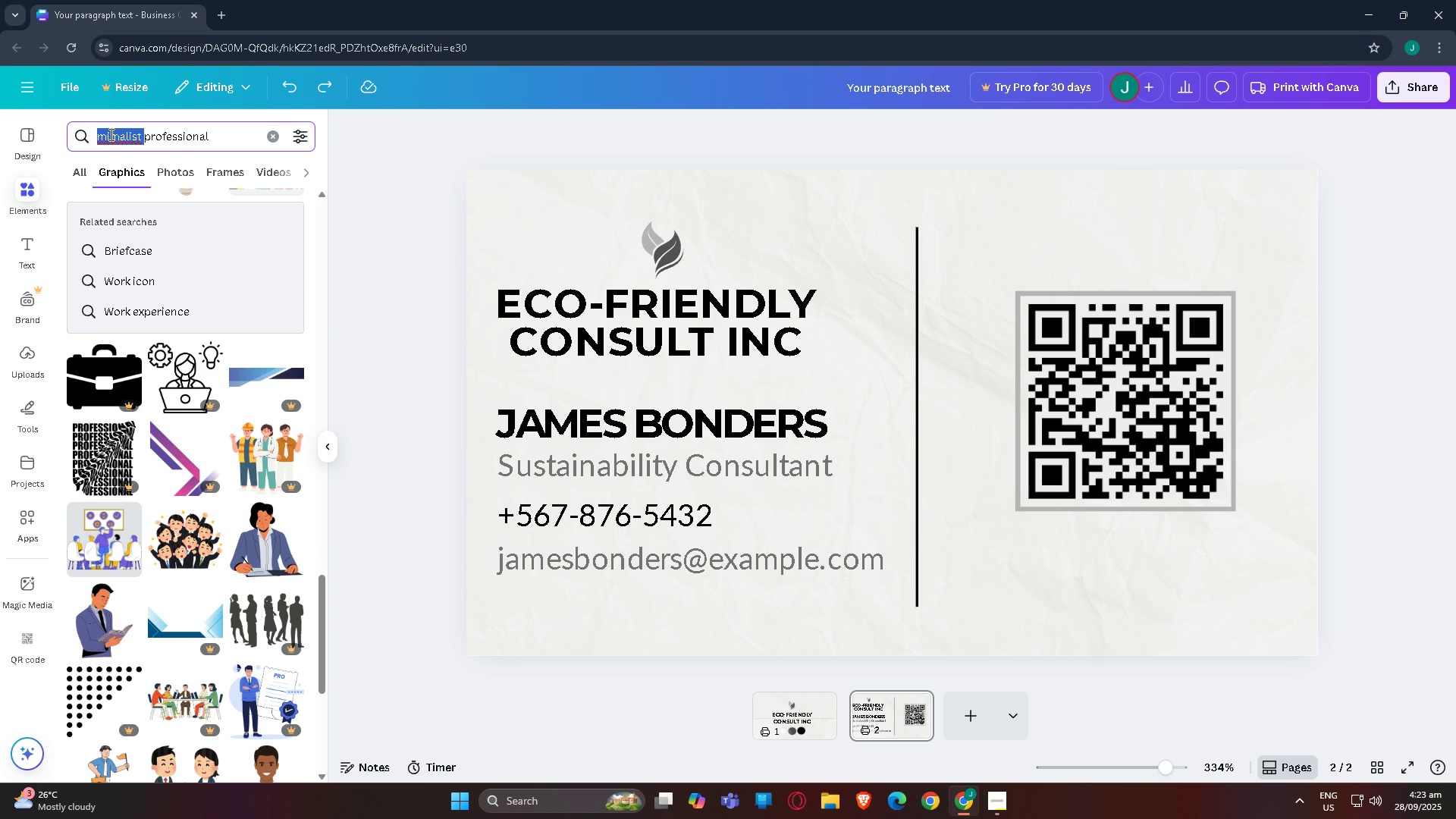 
triple_click([110, 134])
 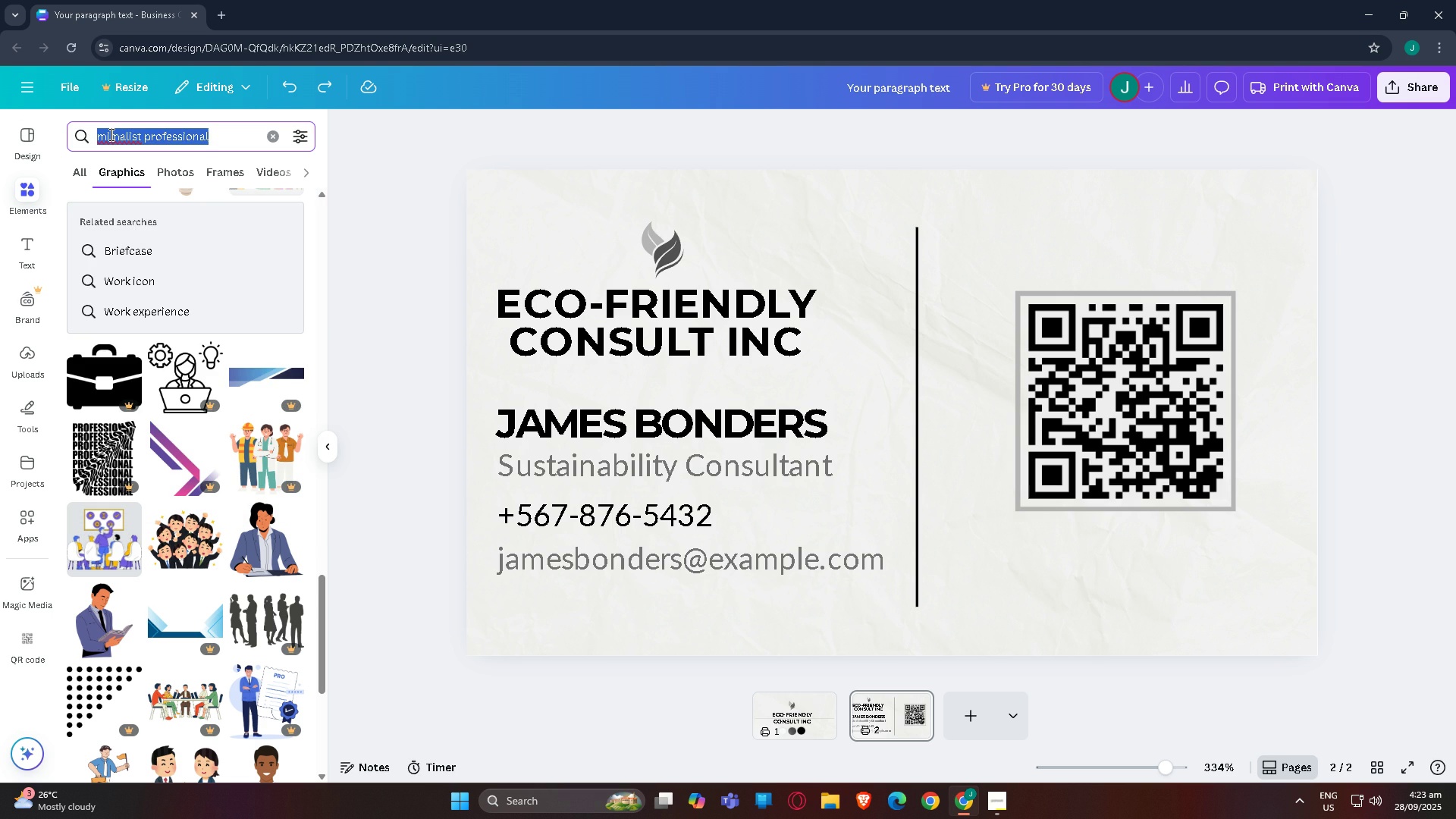 
triple_click([110, 134])
 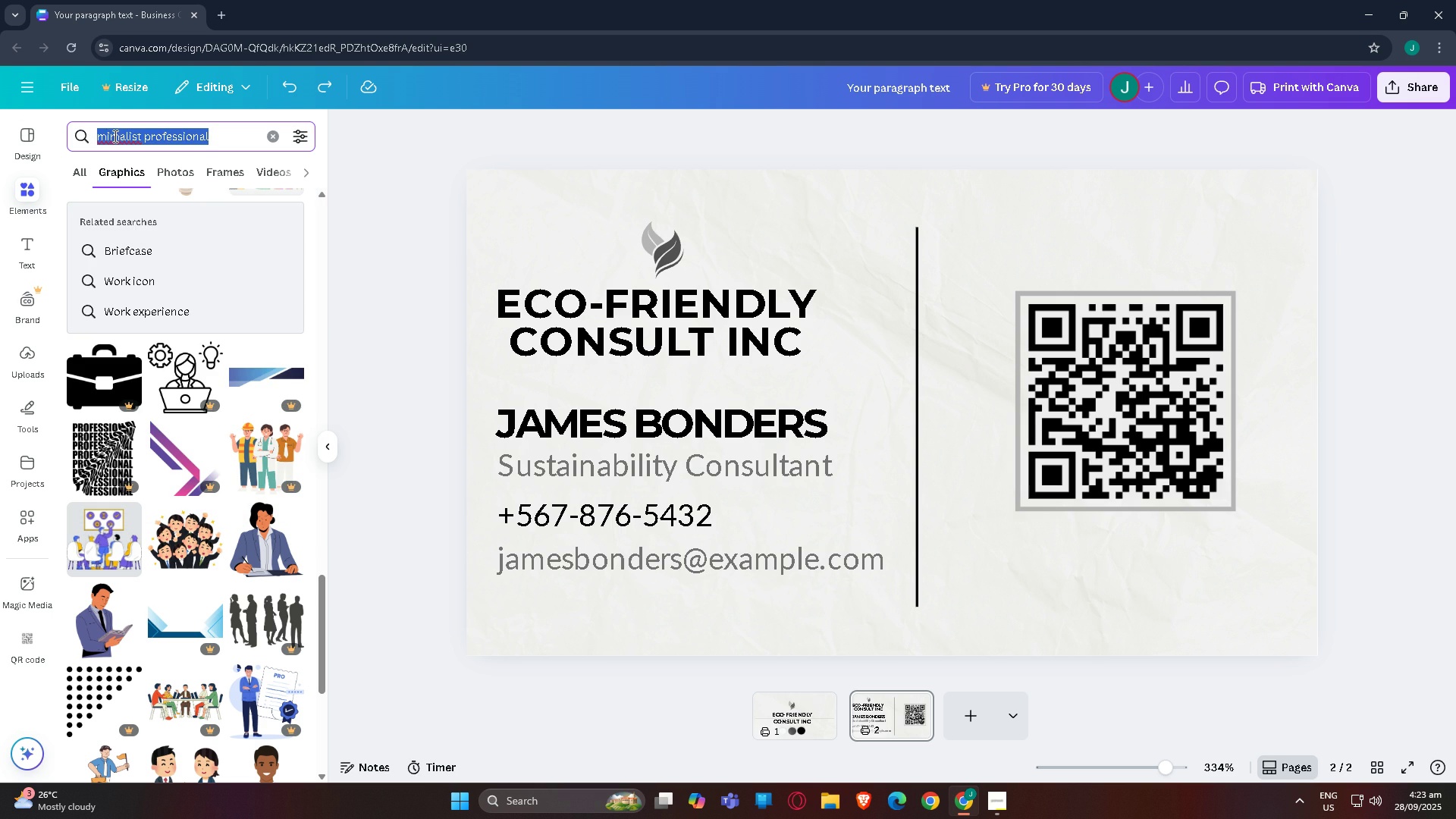 
triple_click([114, 136])
 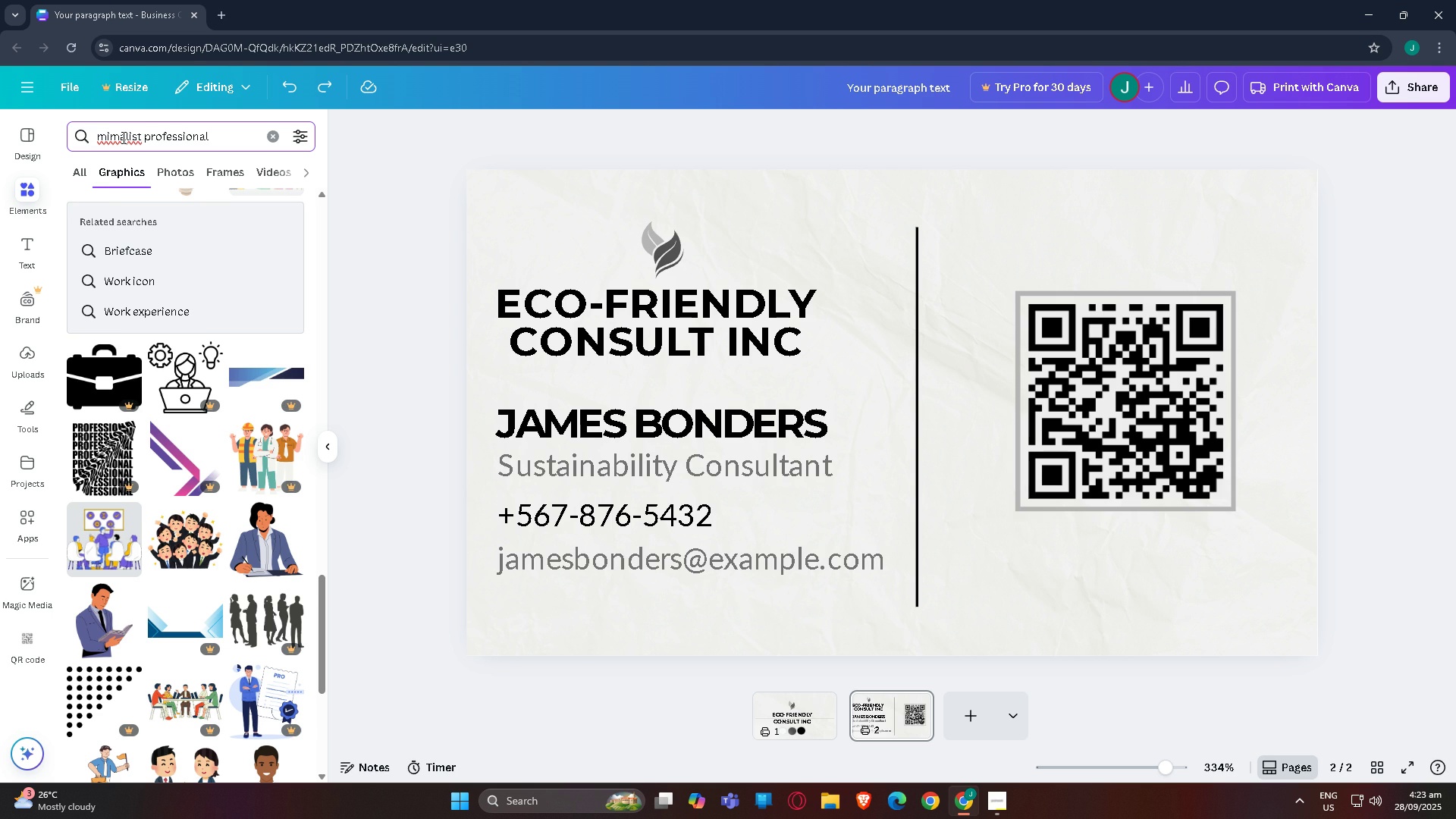 
type(i)
key(Backspace)
type(ni)
 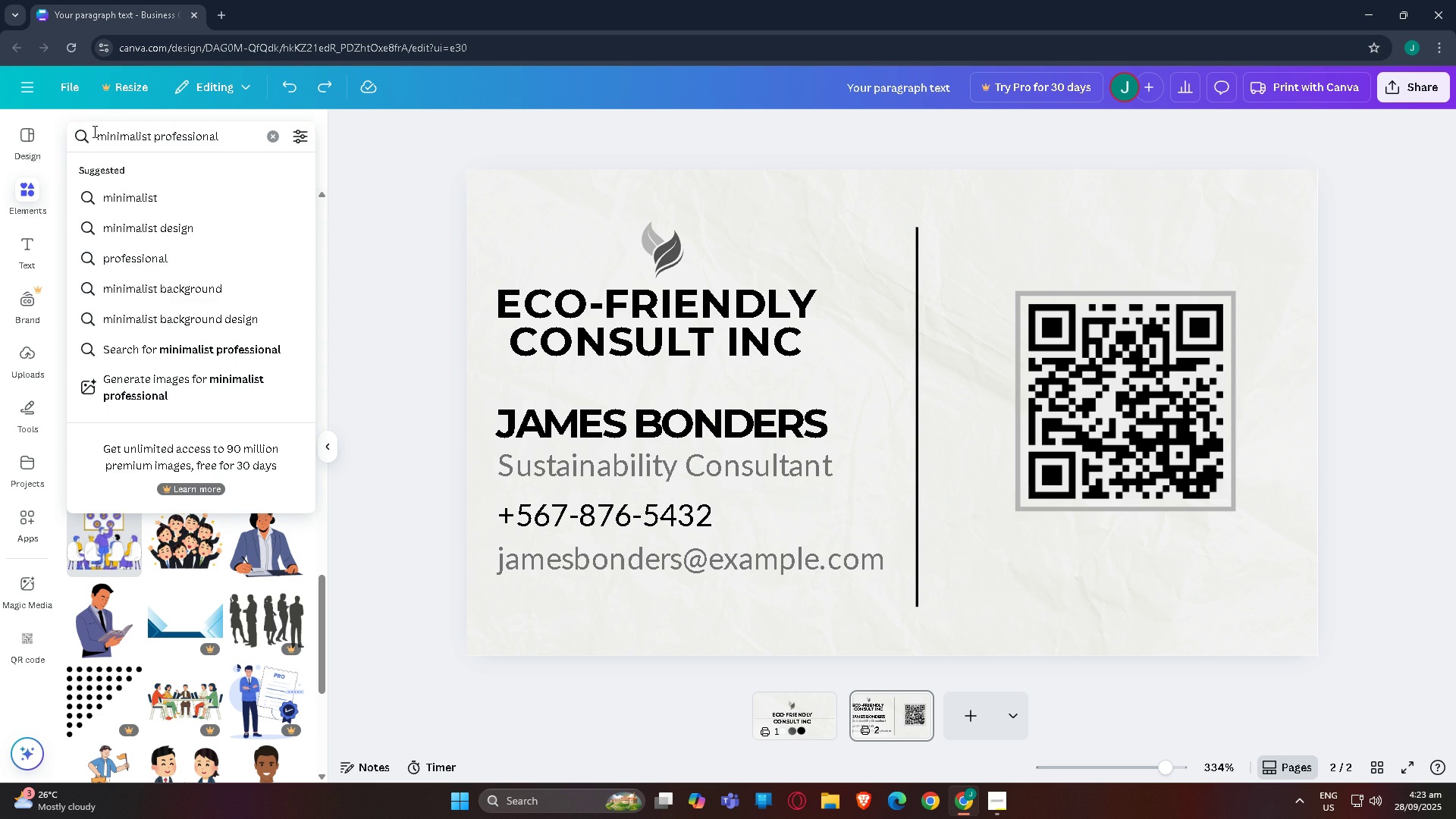 
key(Enter)
 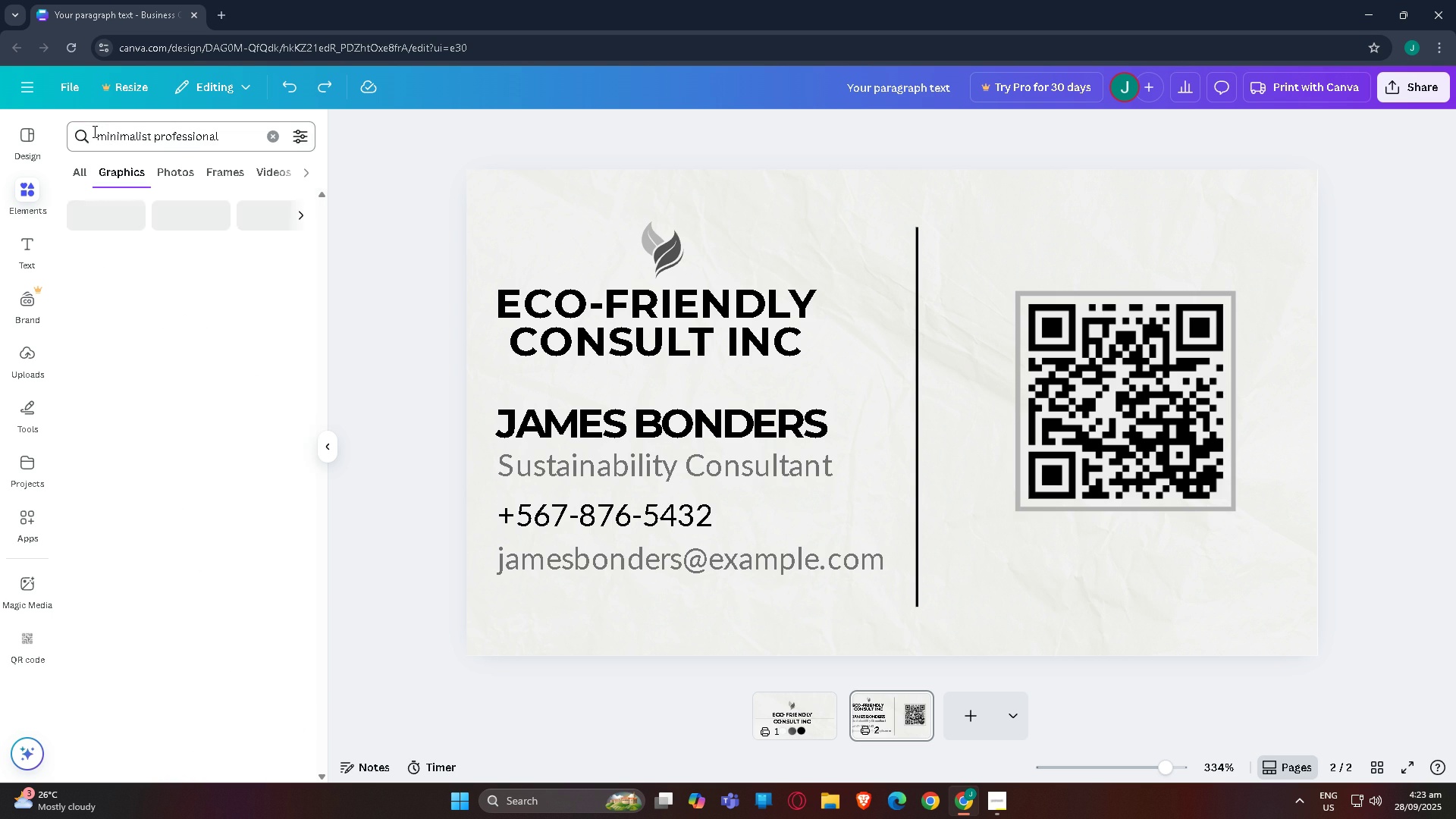 
key(Enter)
 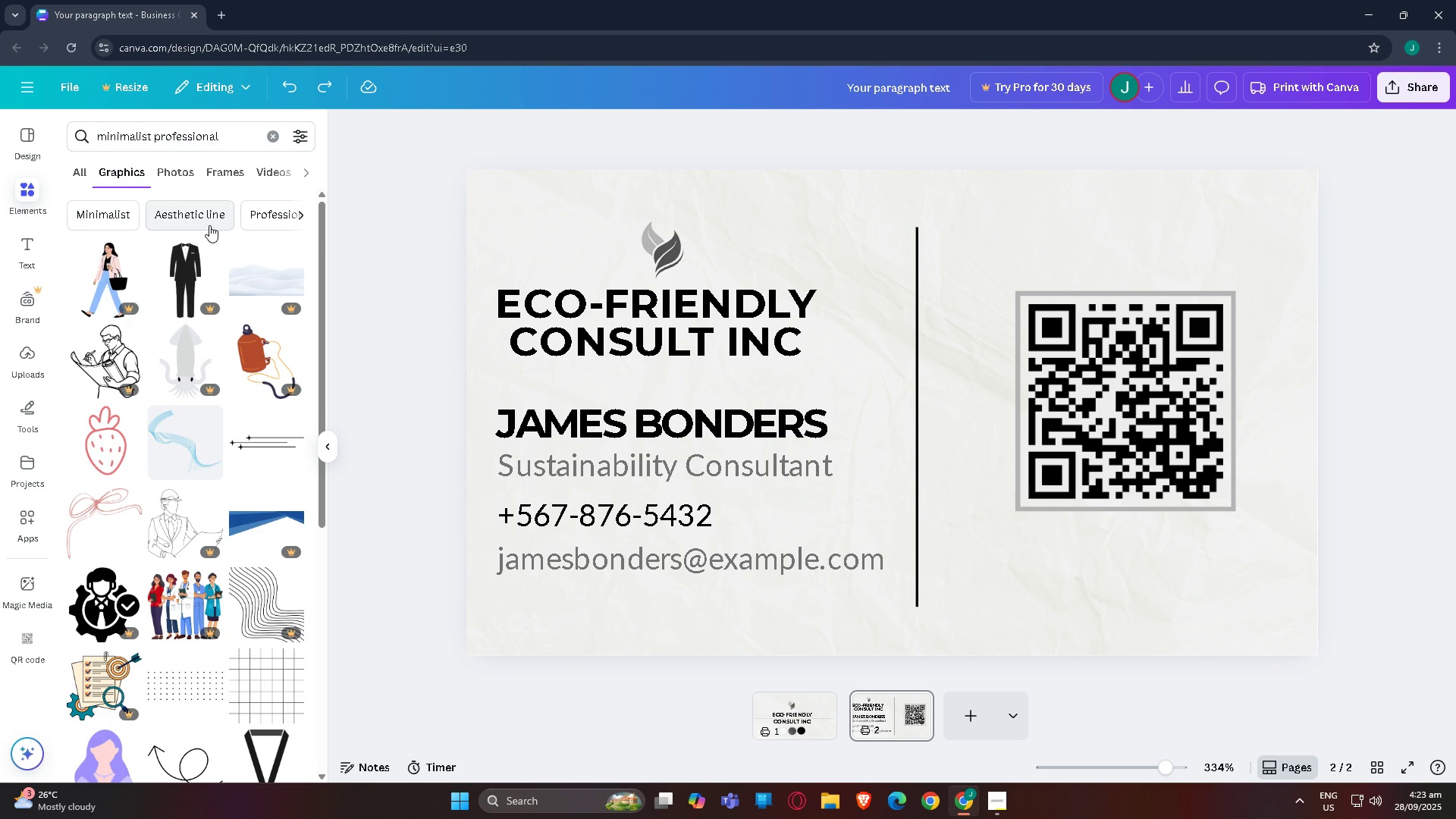 
scroll: coordinate [148, 337], scroll_direction: down, amount: 5.0
 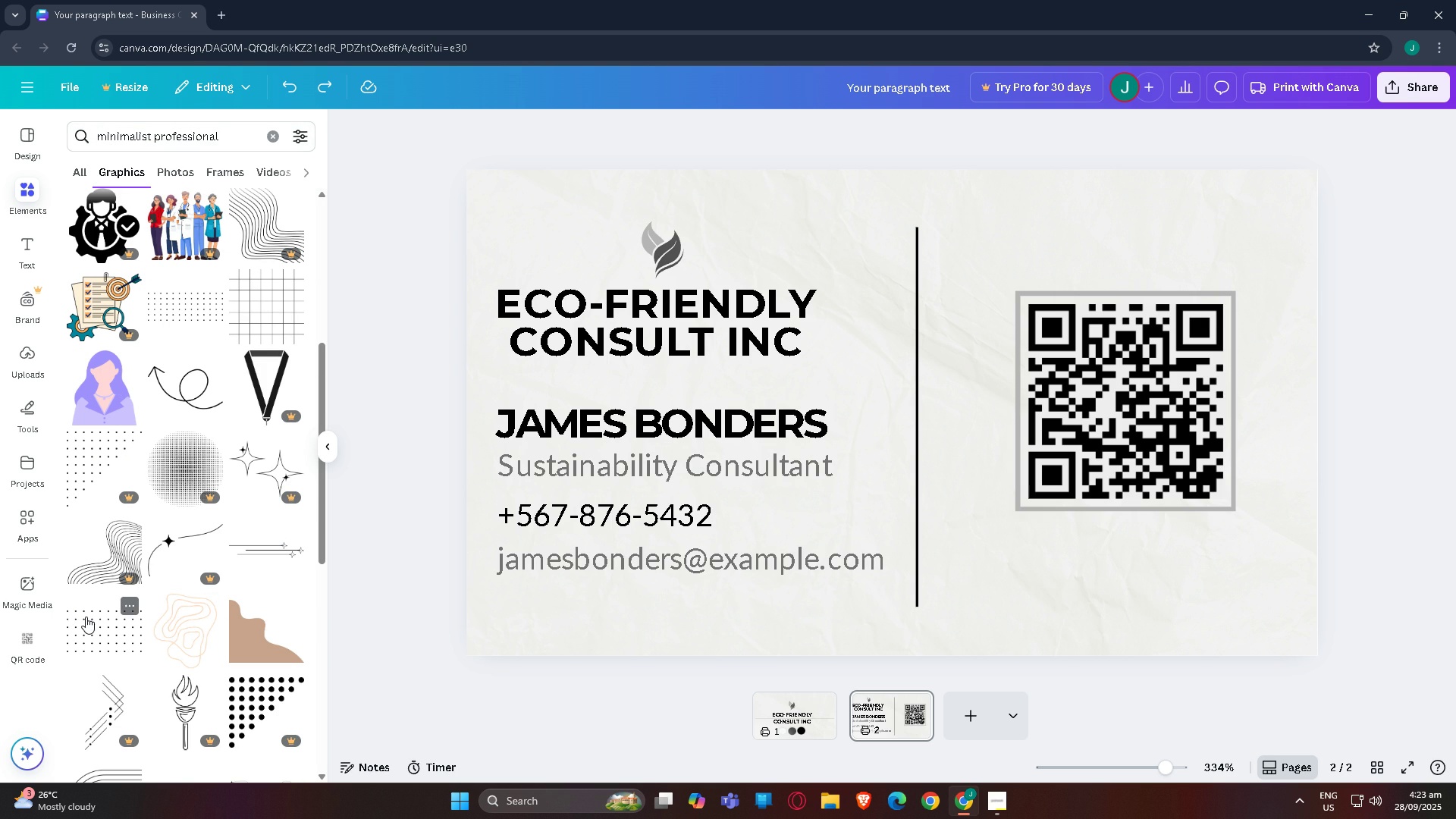 
wait(7.87)
 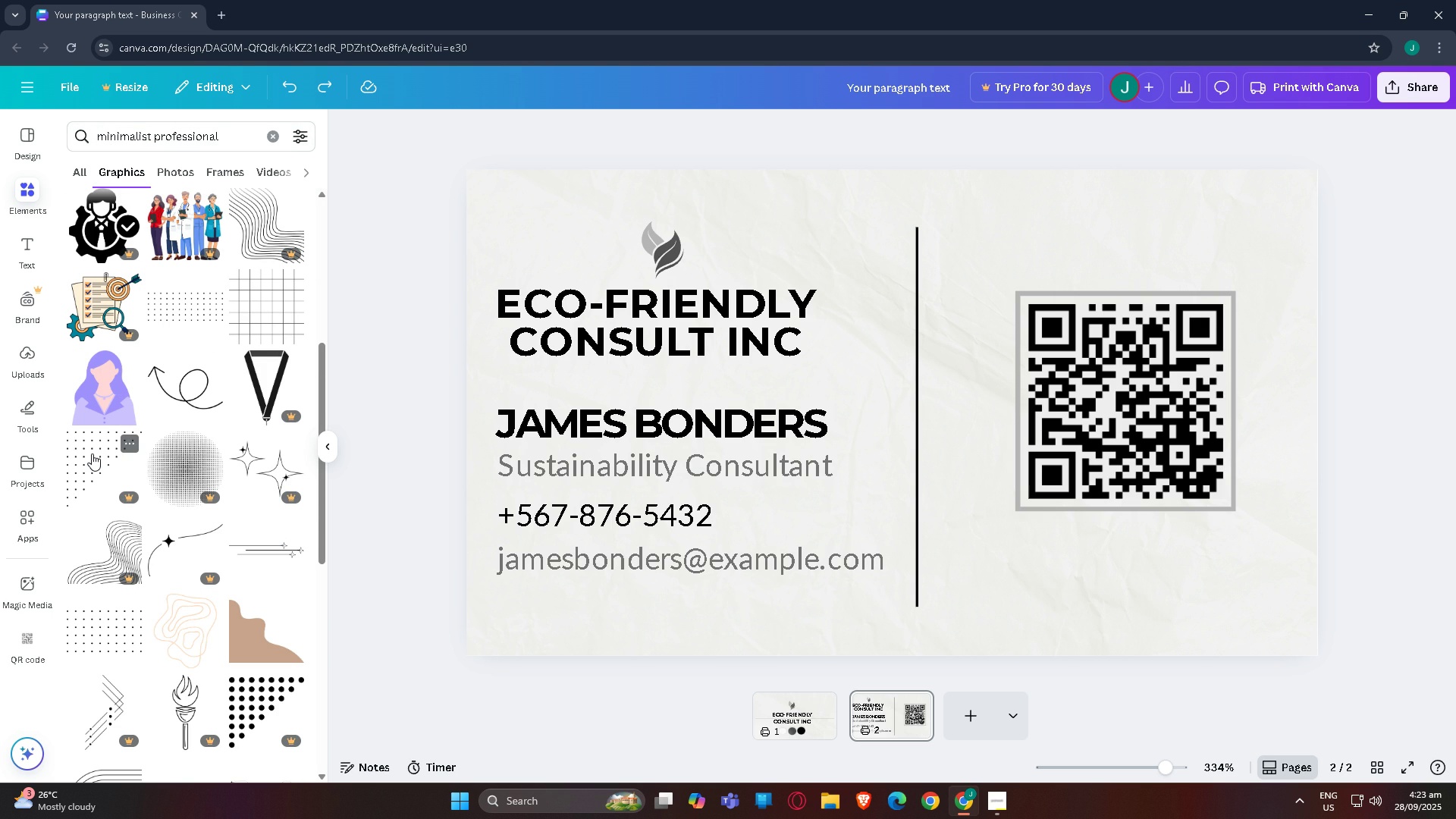 
left_click([180, 314])